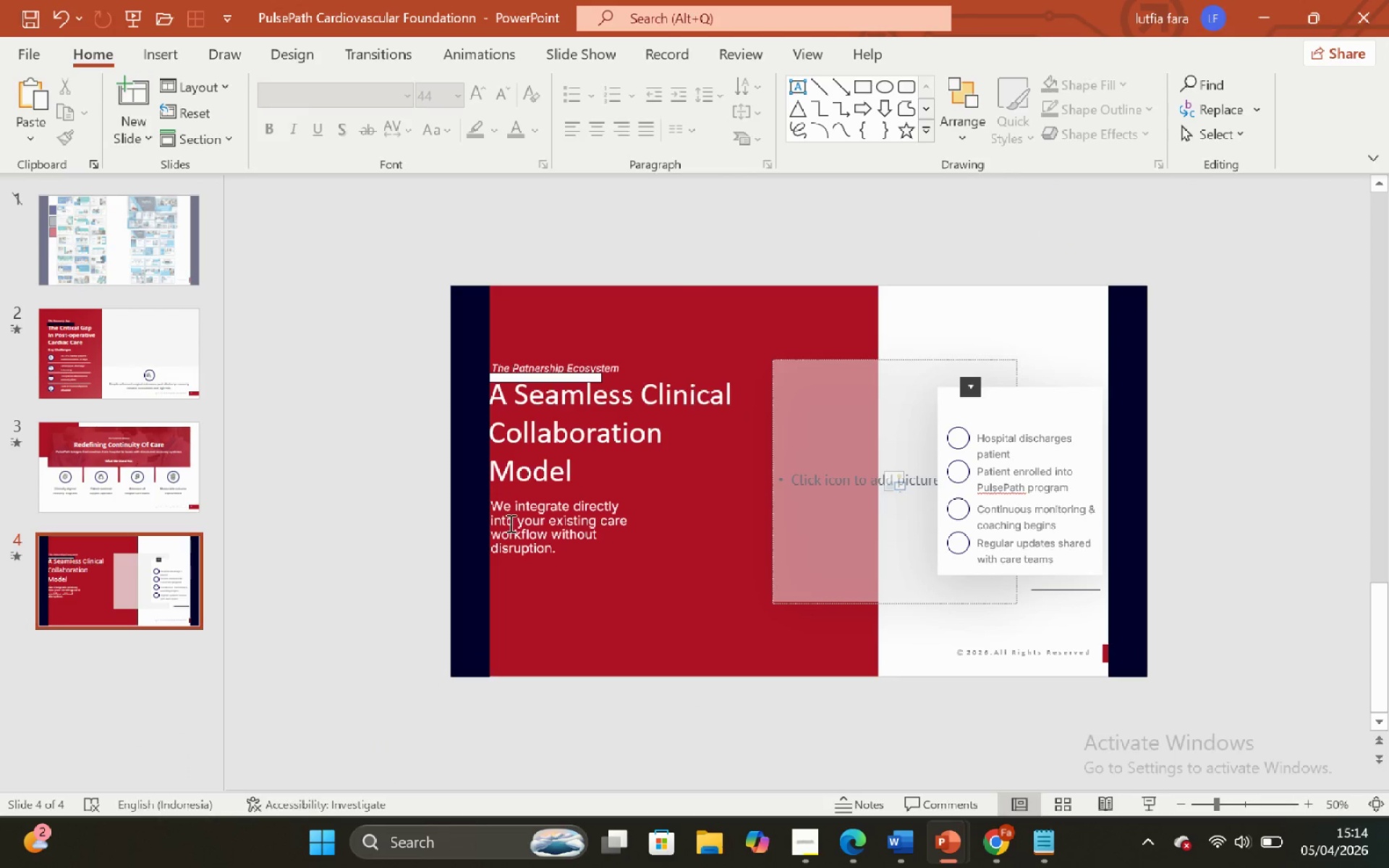 
left_click([684, 472])
 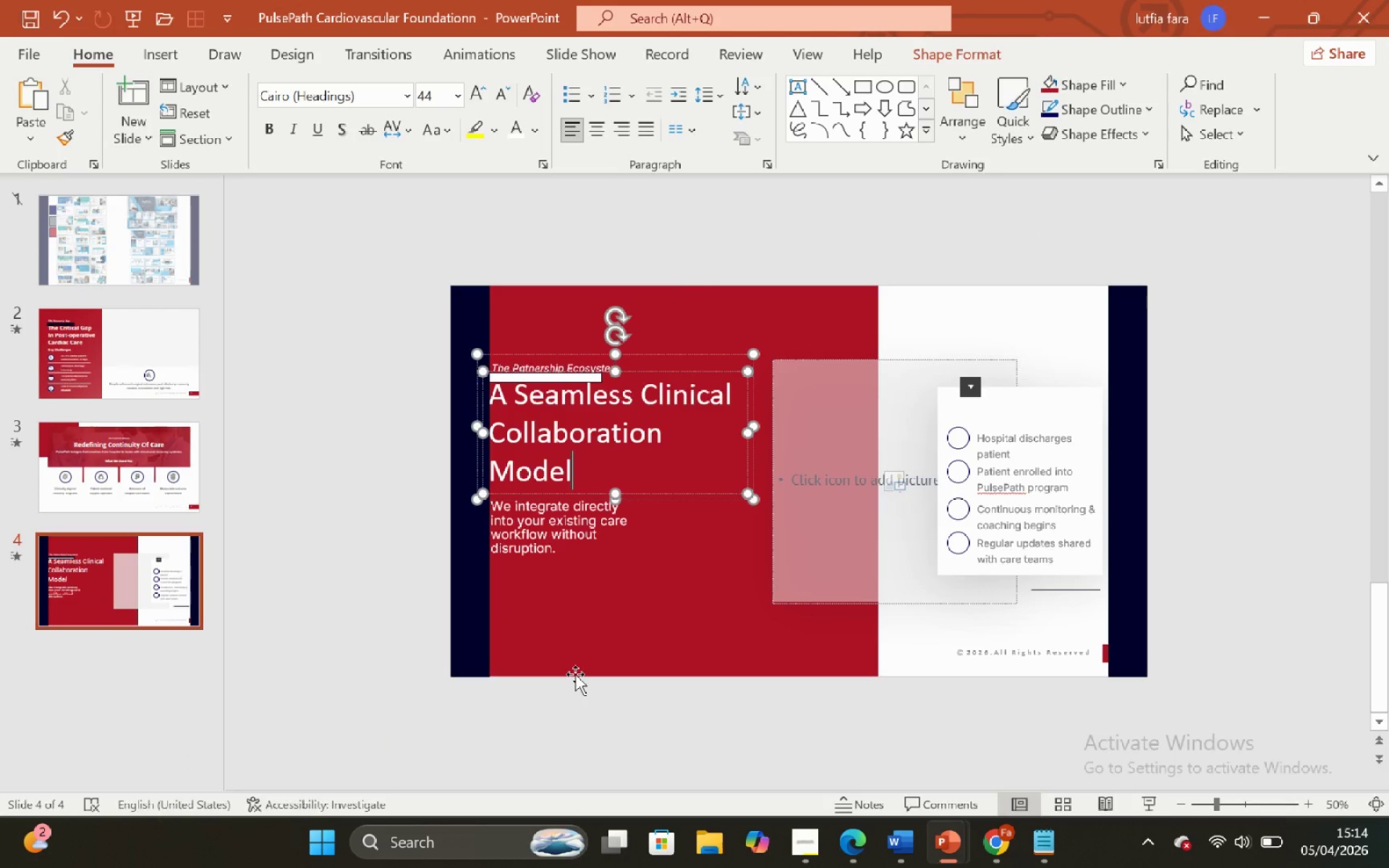 
left_click([575, 652])
 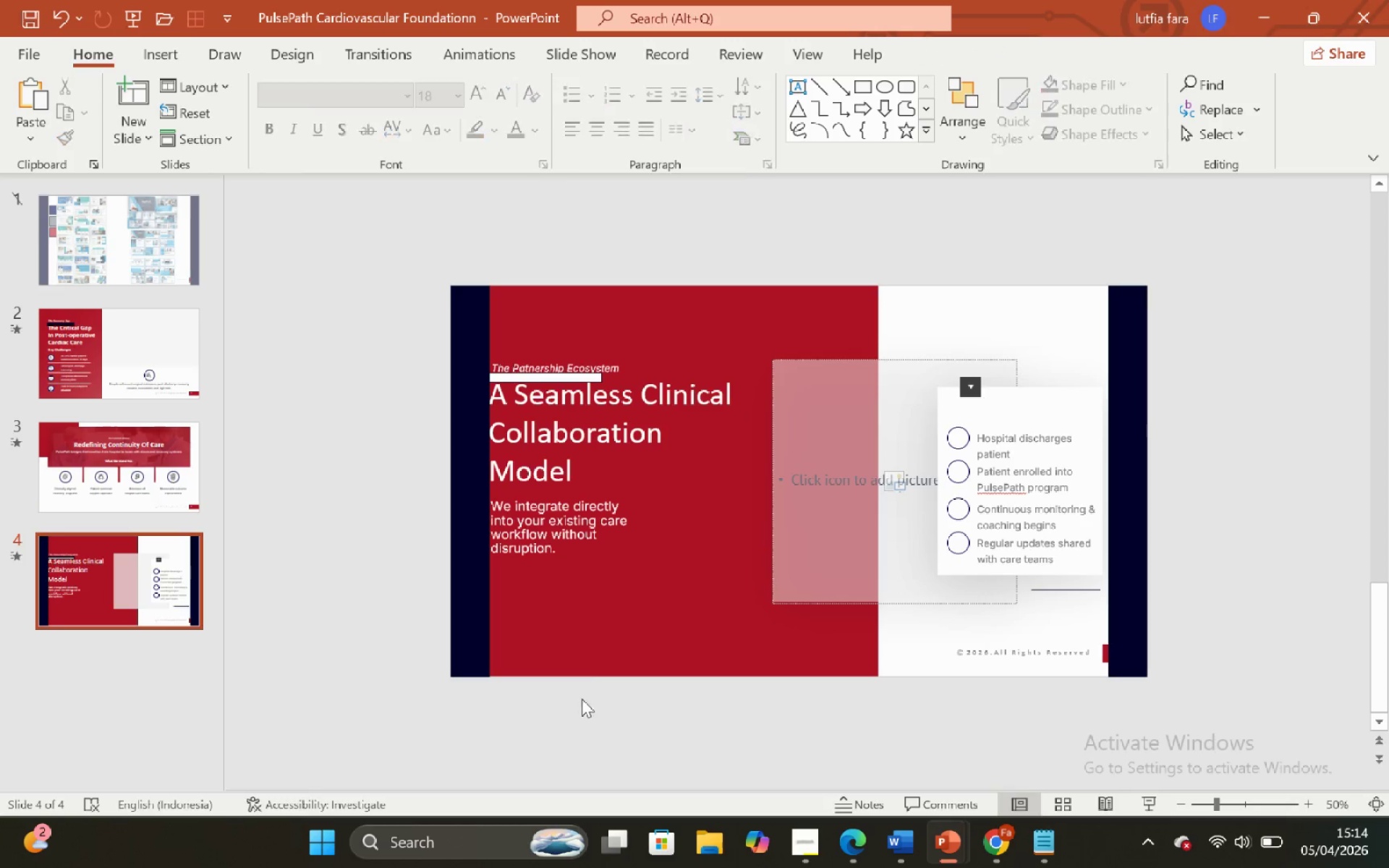 
triple_click([592, 648])
 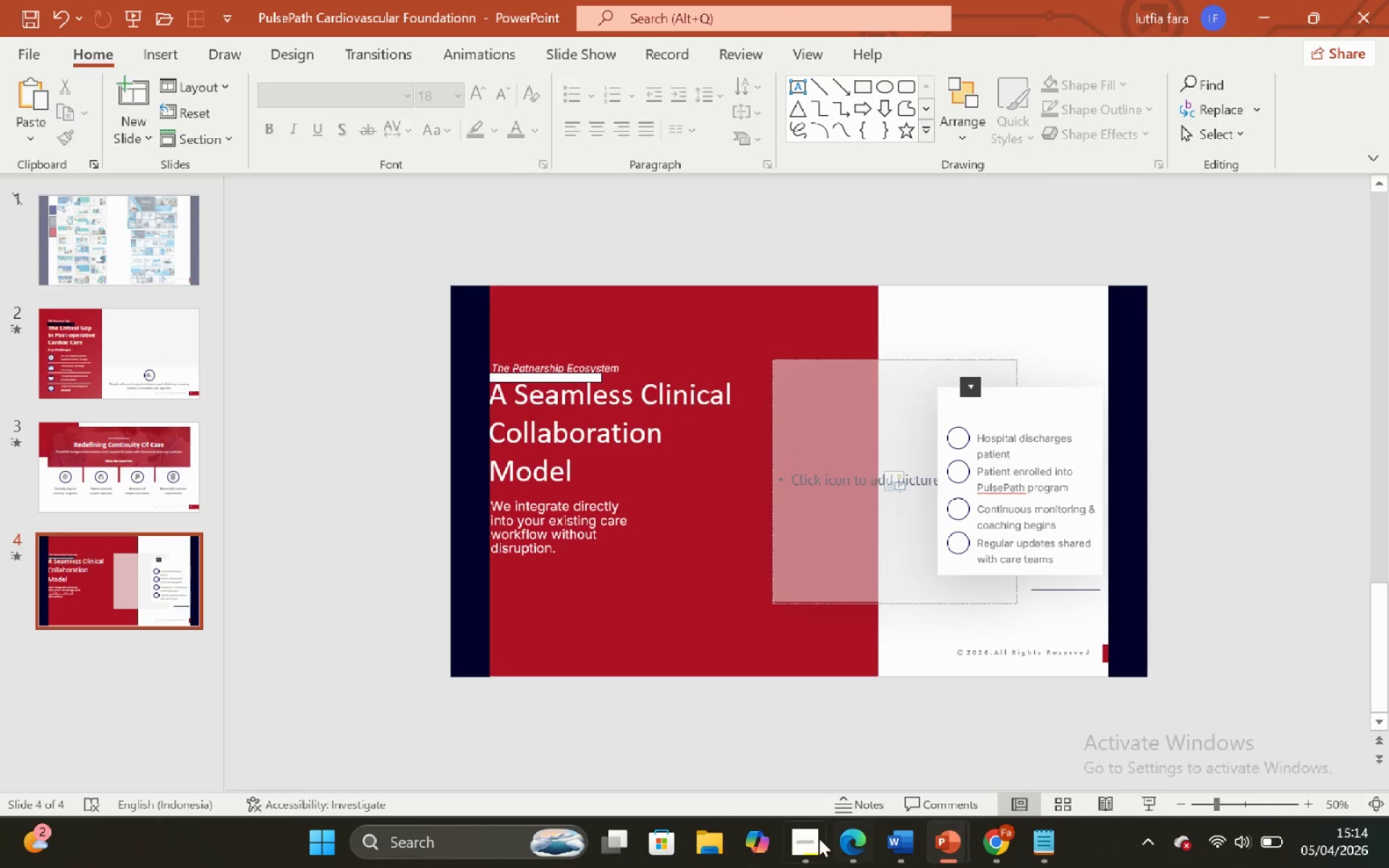 
left_click([796, 845])